 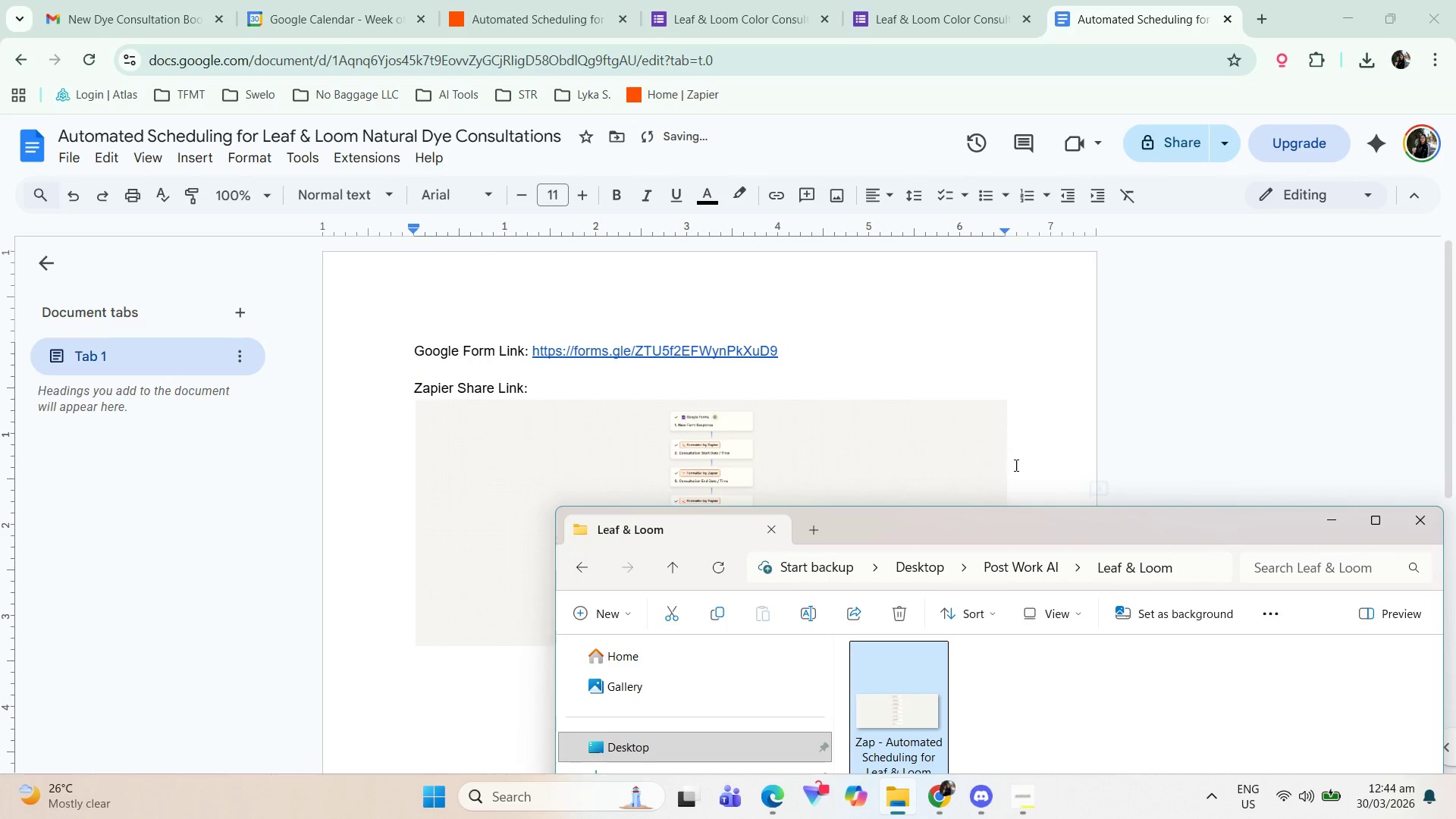 
scroll: coordinate [899, 440], scroll_direction: down, amount: 3.0
 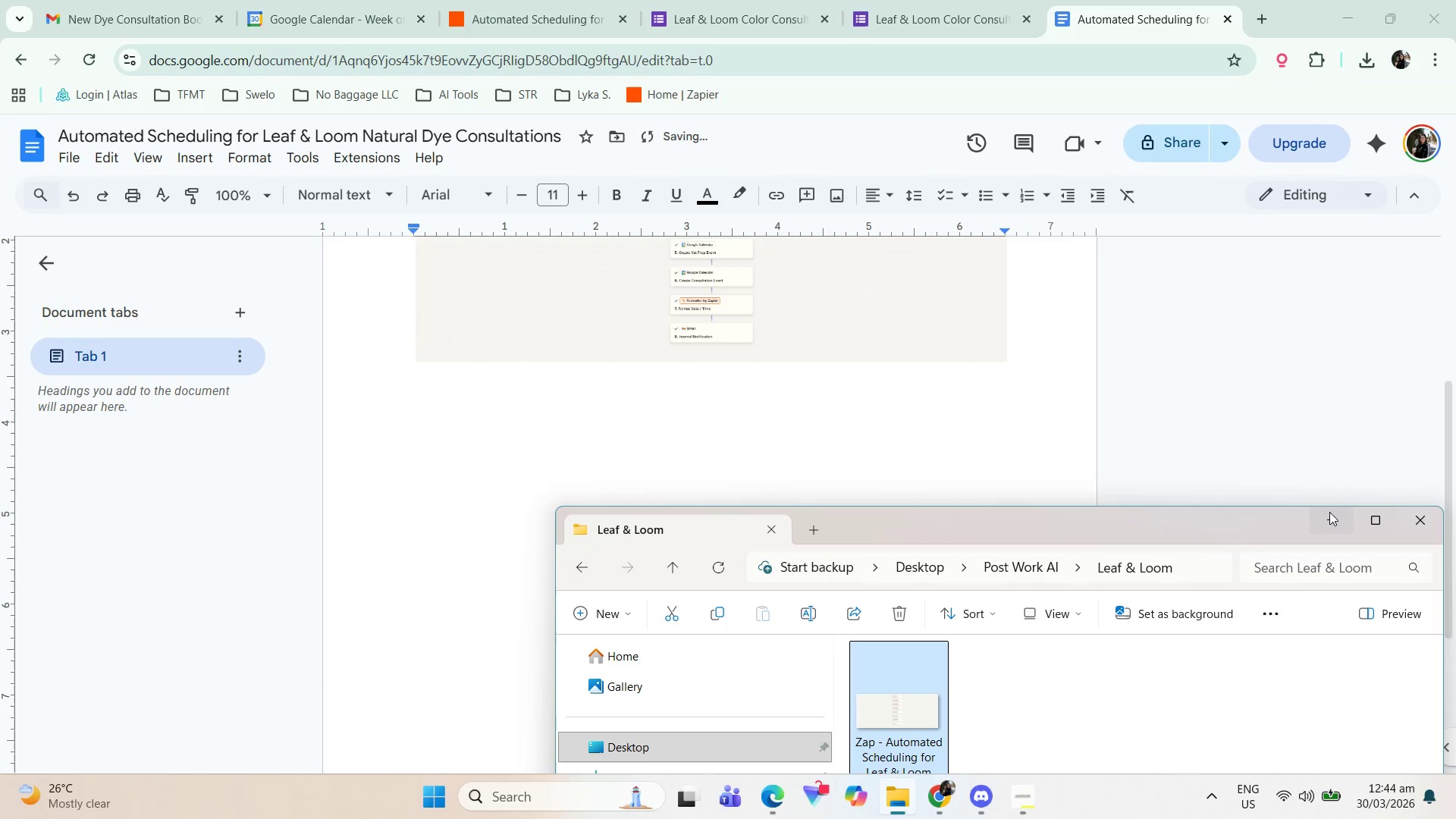 
left_click([1332, 523])
 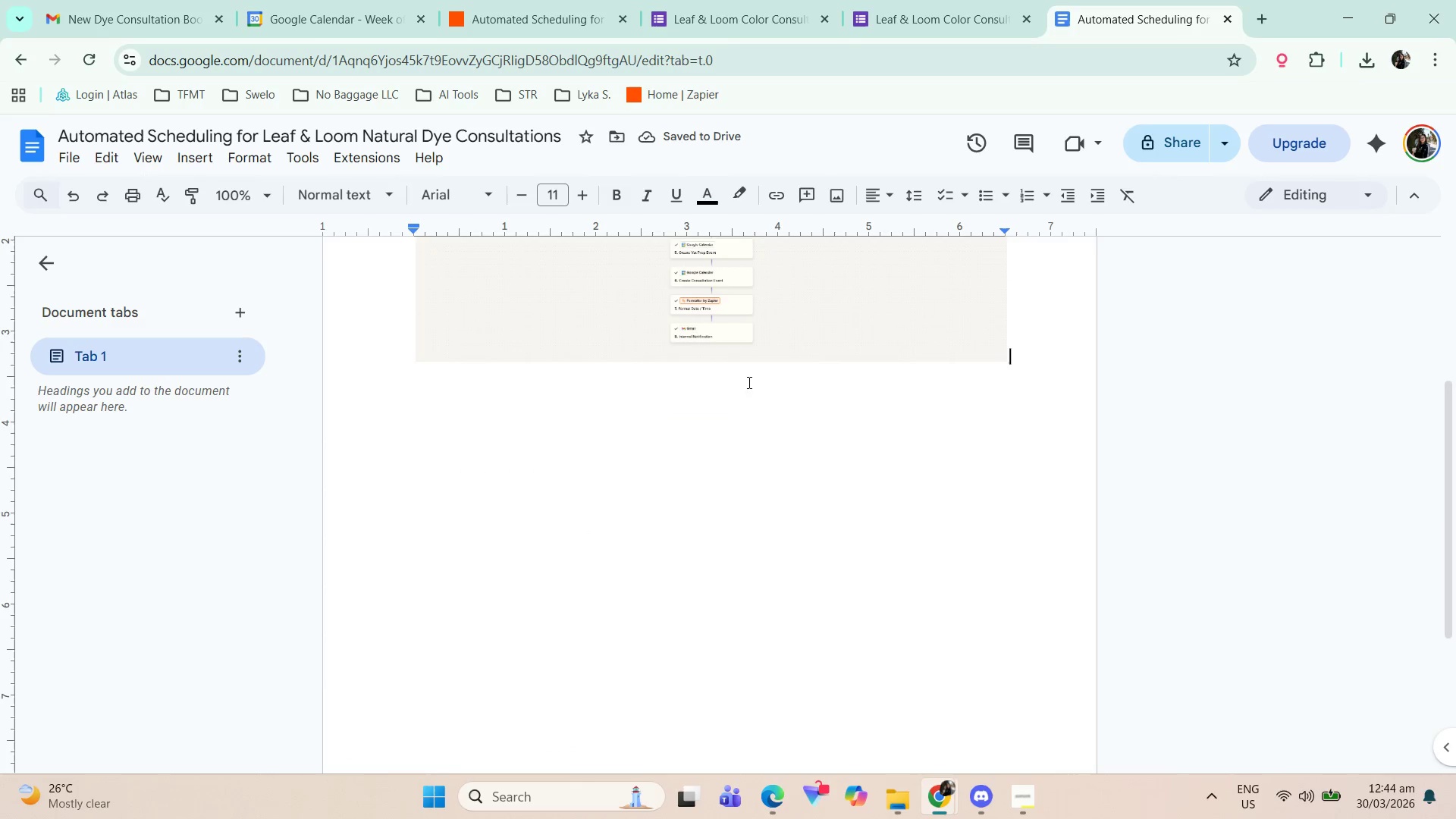 
left_click_drag(start_coordinate=[740, 451], to_coordinate=[734, 450])
 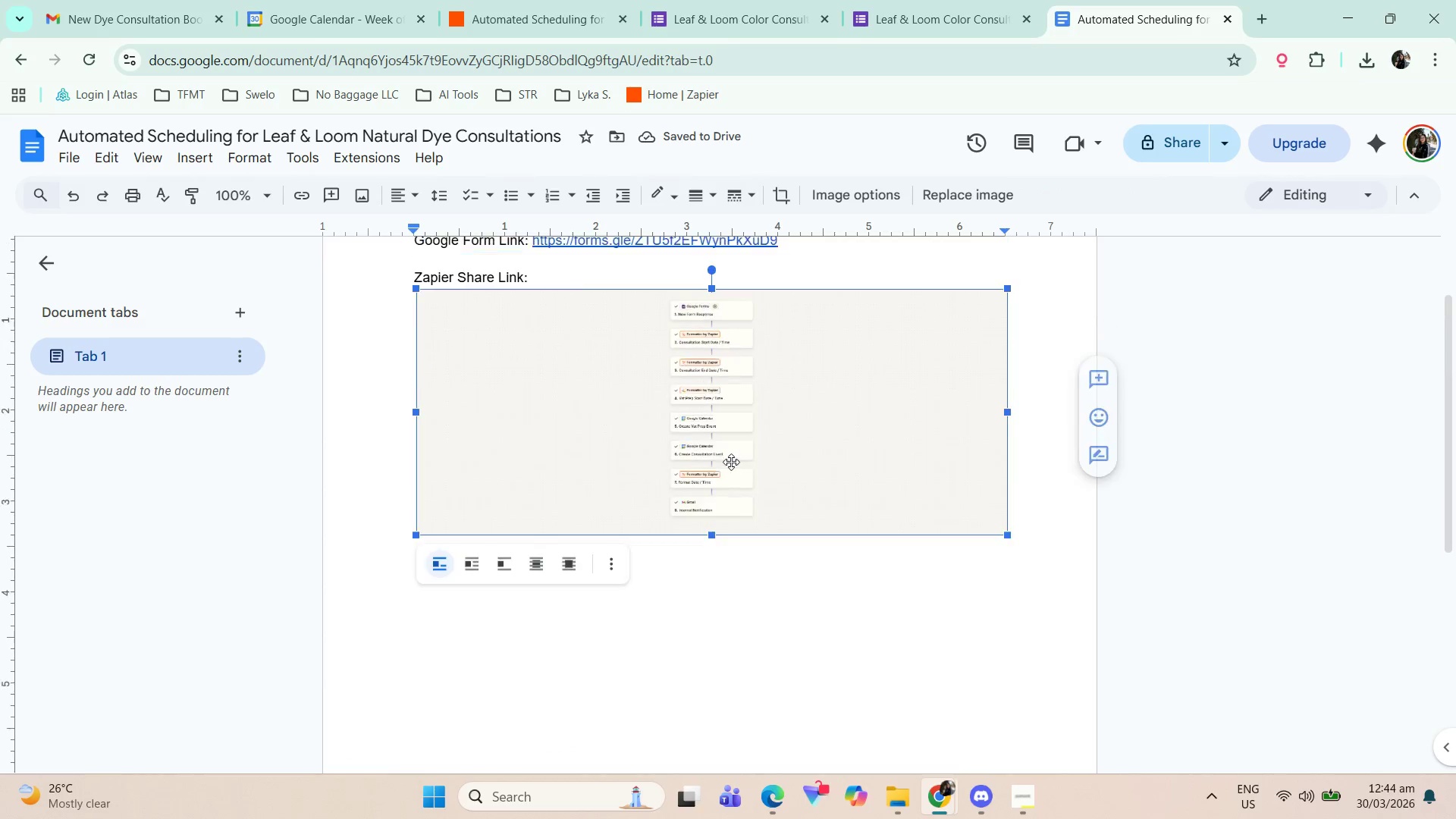 
scroll: coordinate [731, 462], scroll_direction: up, amount: 1.0
 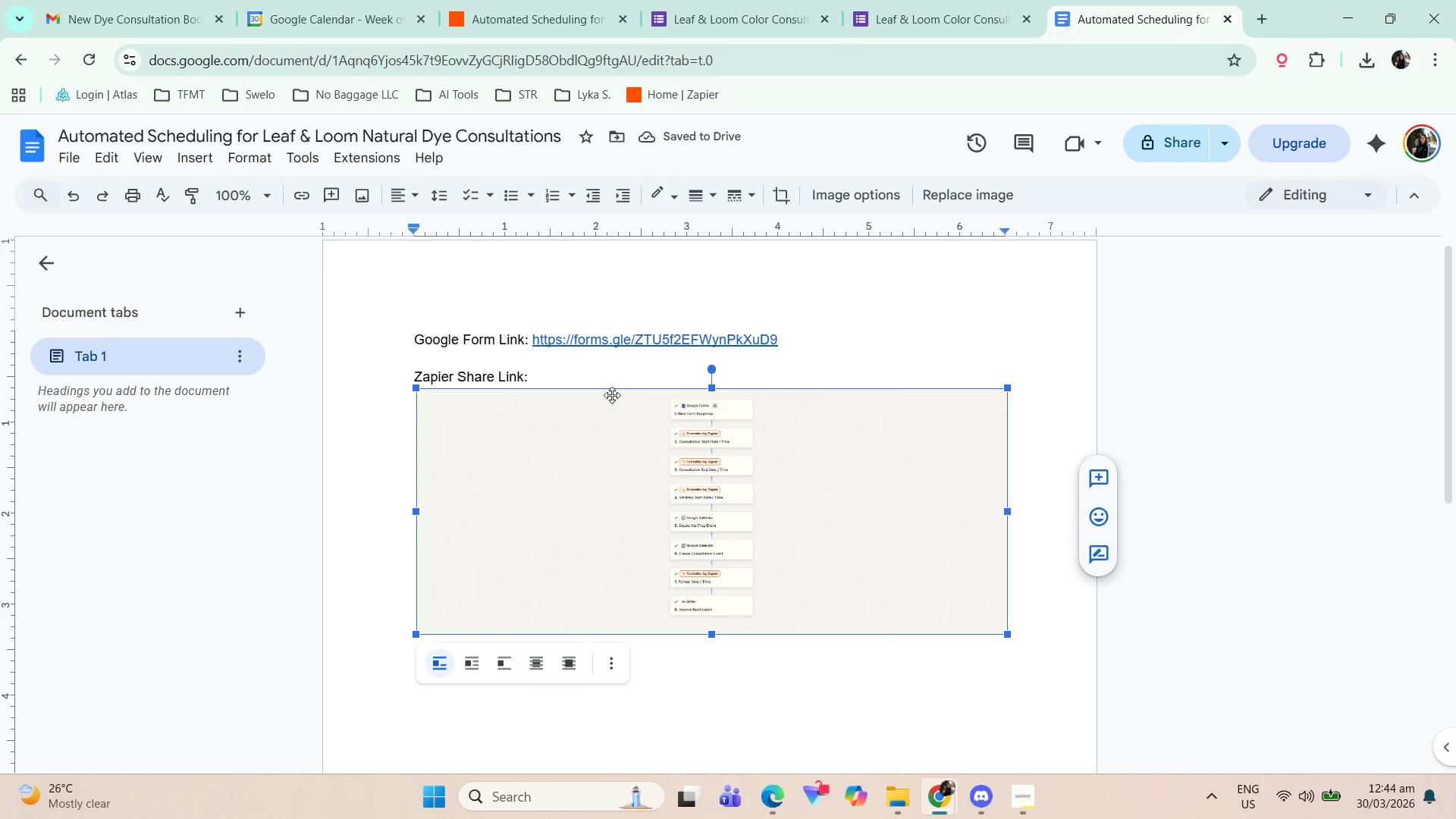 
left_click([602, 378])
 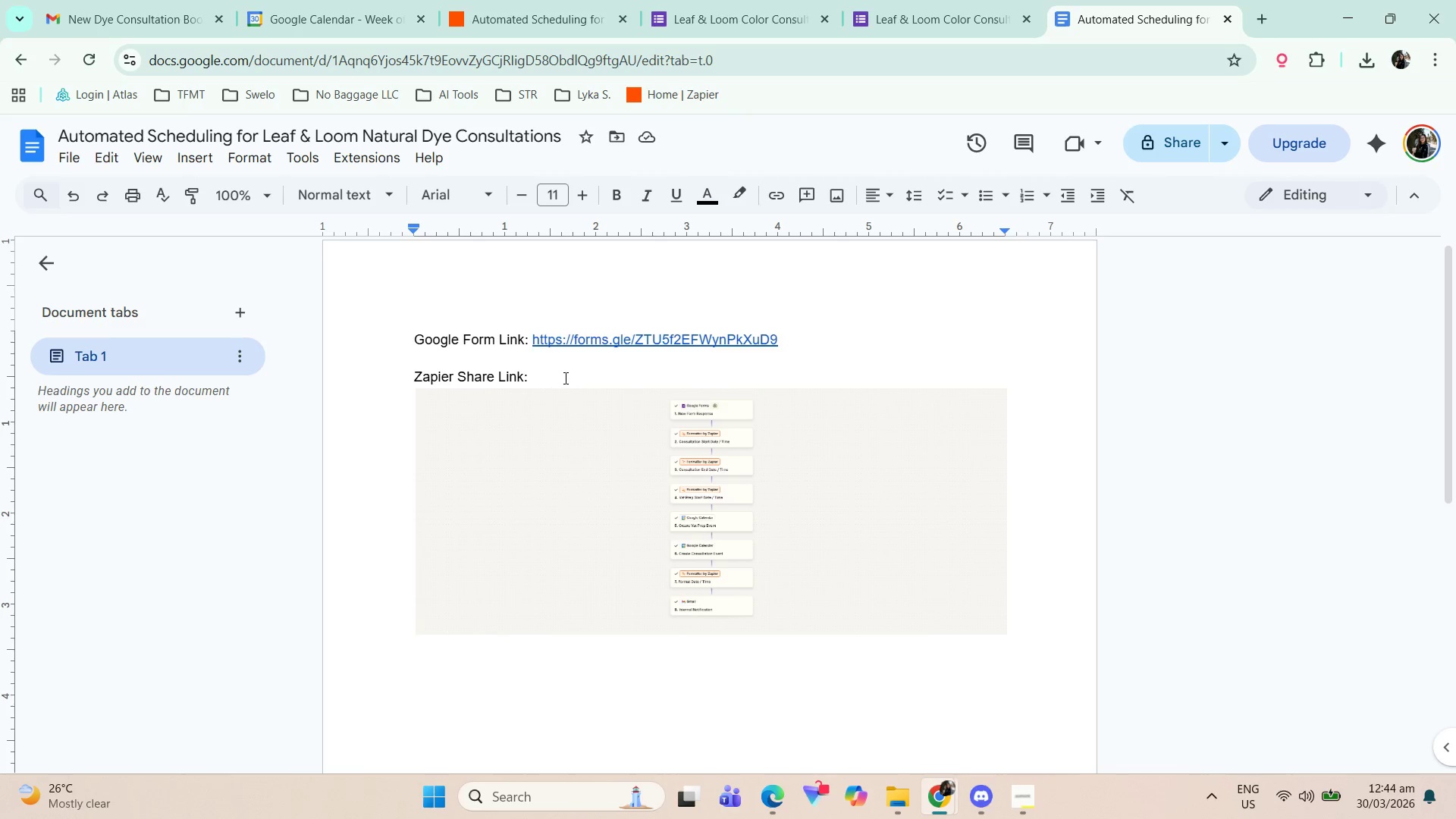 
key(Backspace)
 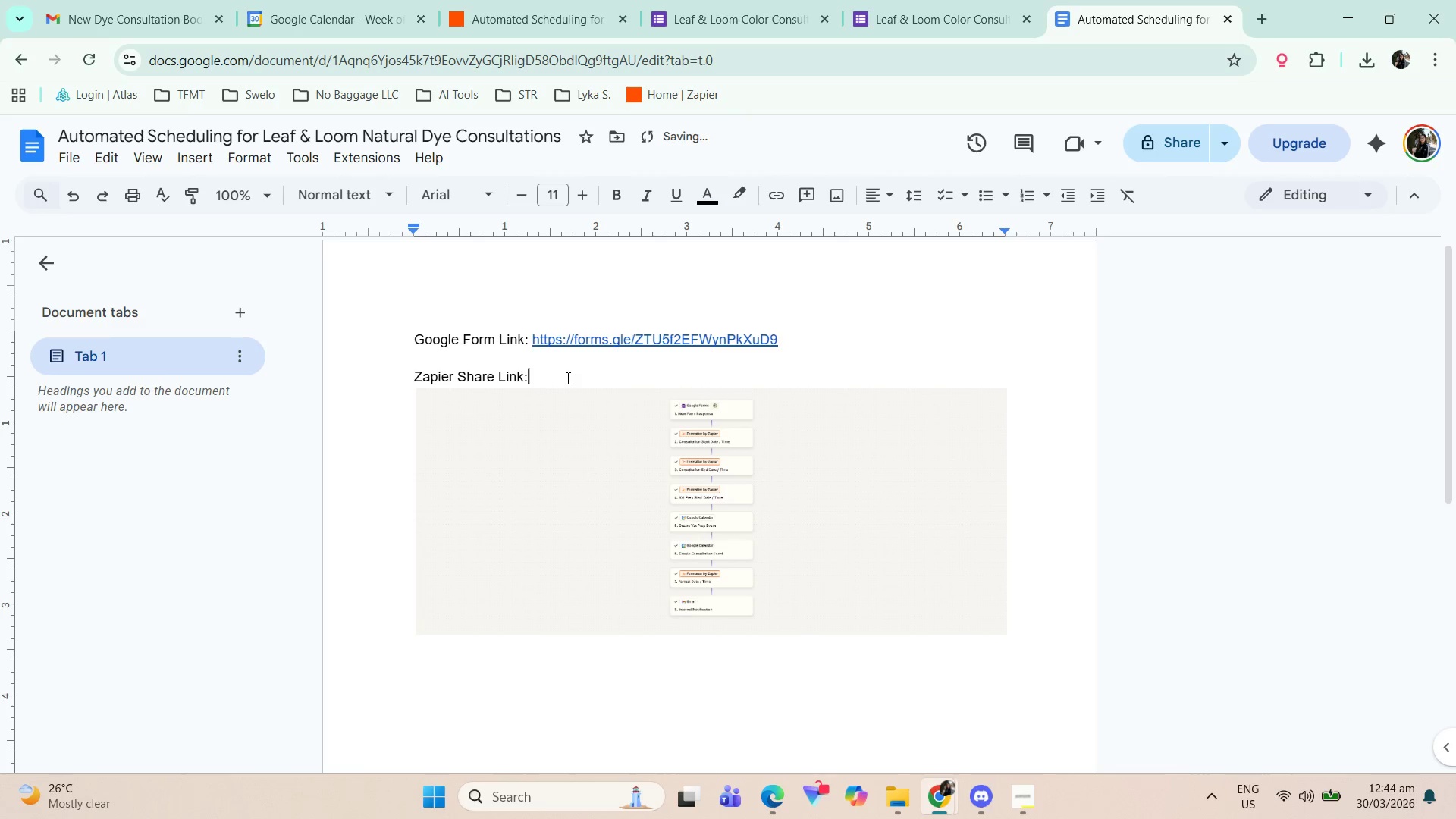 
key(Enter)
 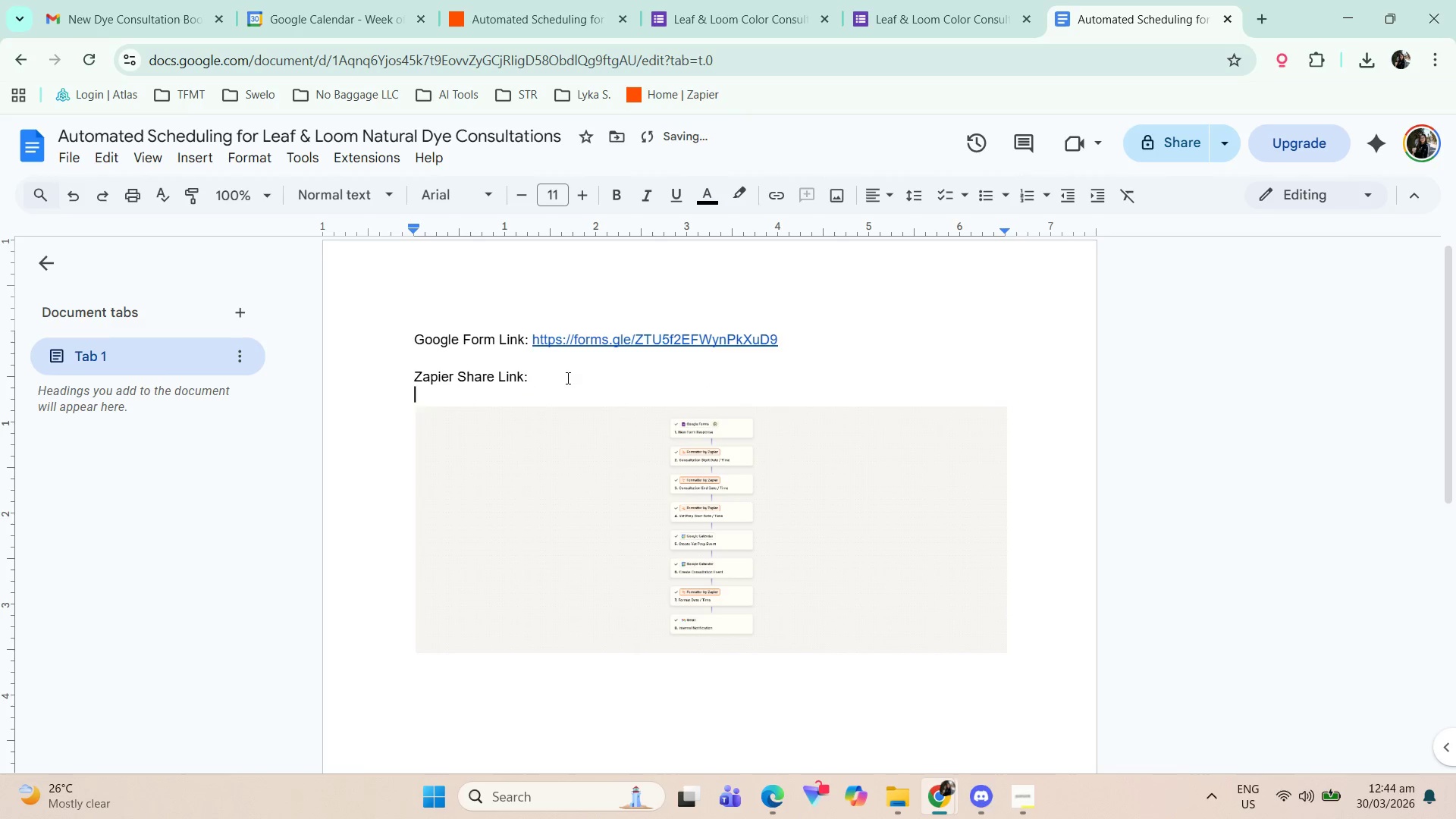 
type(Zapier F)
key(Backspace)
key(Backspace)
key(Backspace)
key(Backspace)
key(Backspace)
 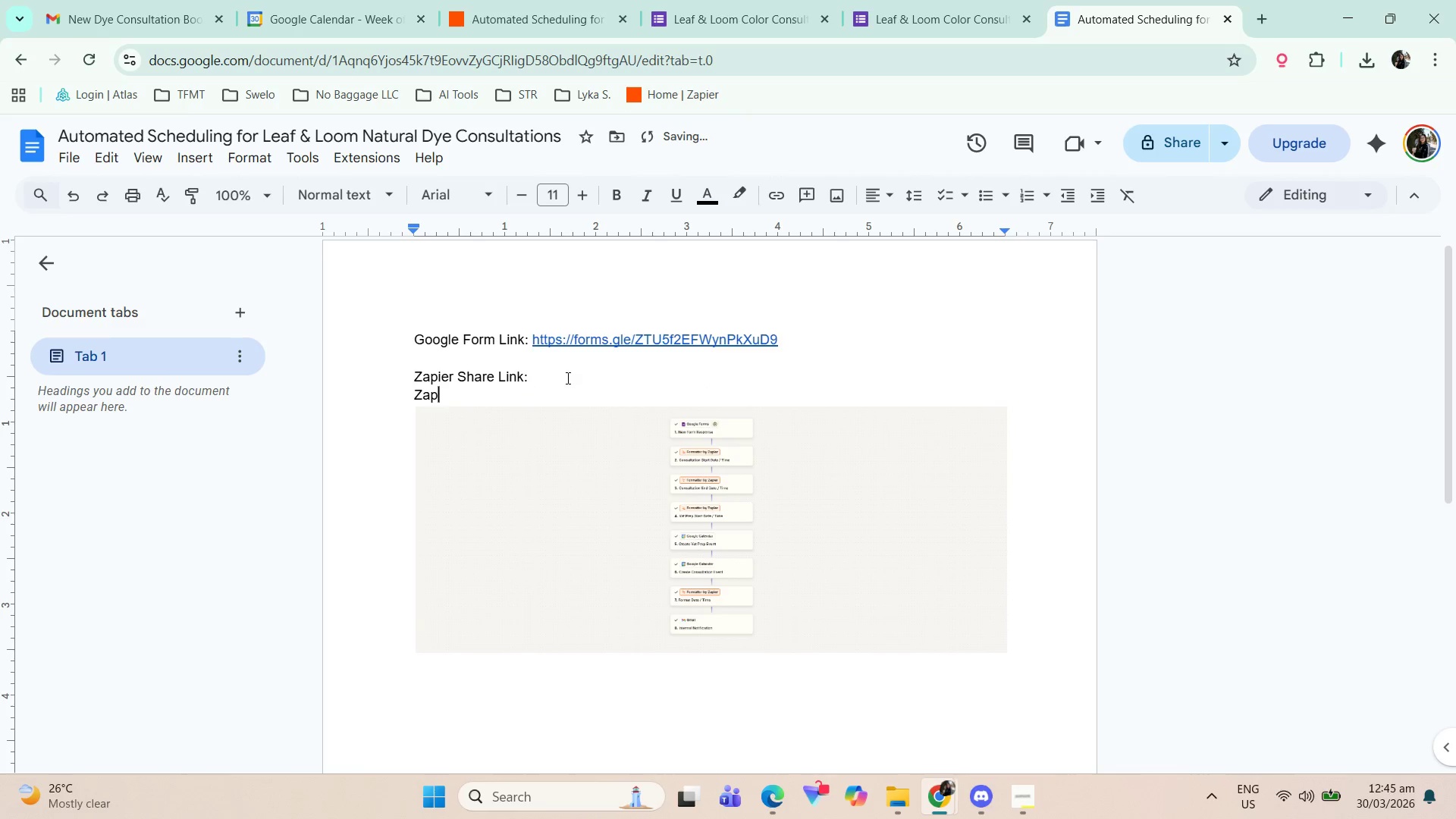 
wait(5.17)
 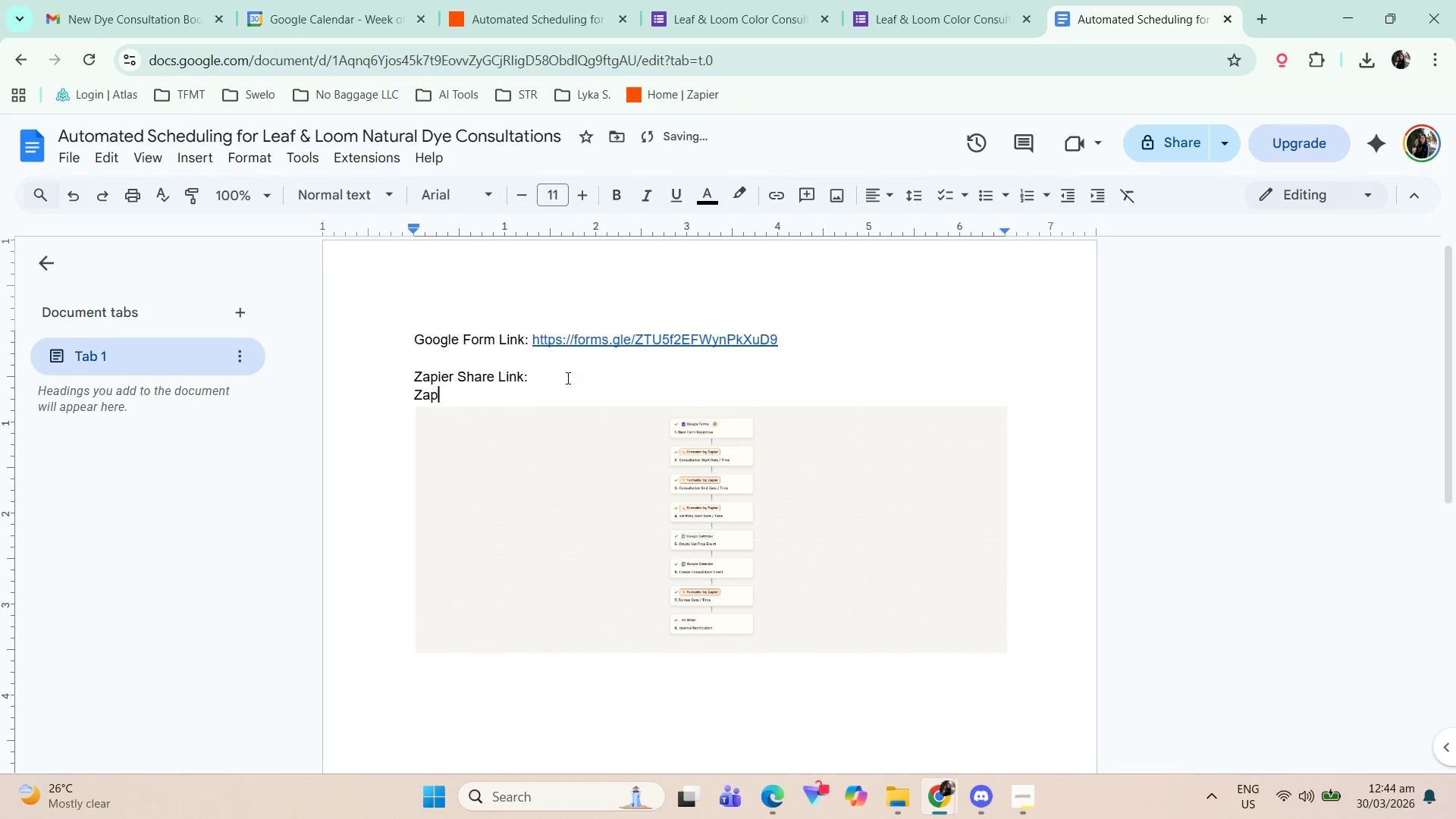 
type( FLow)
key(Backspace)
key(Backspace)
key(Backspace)
type(low:)
 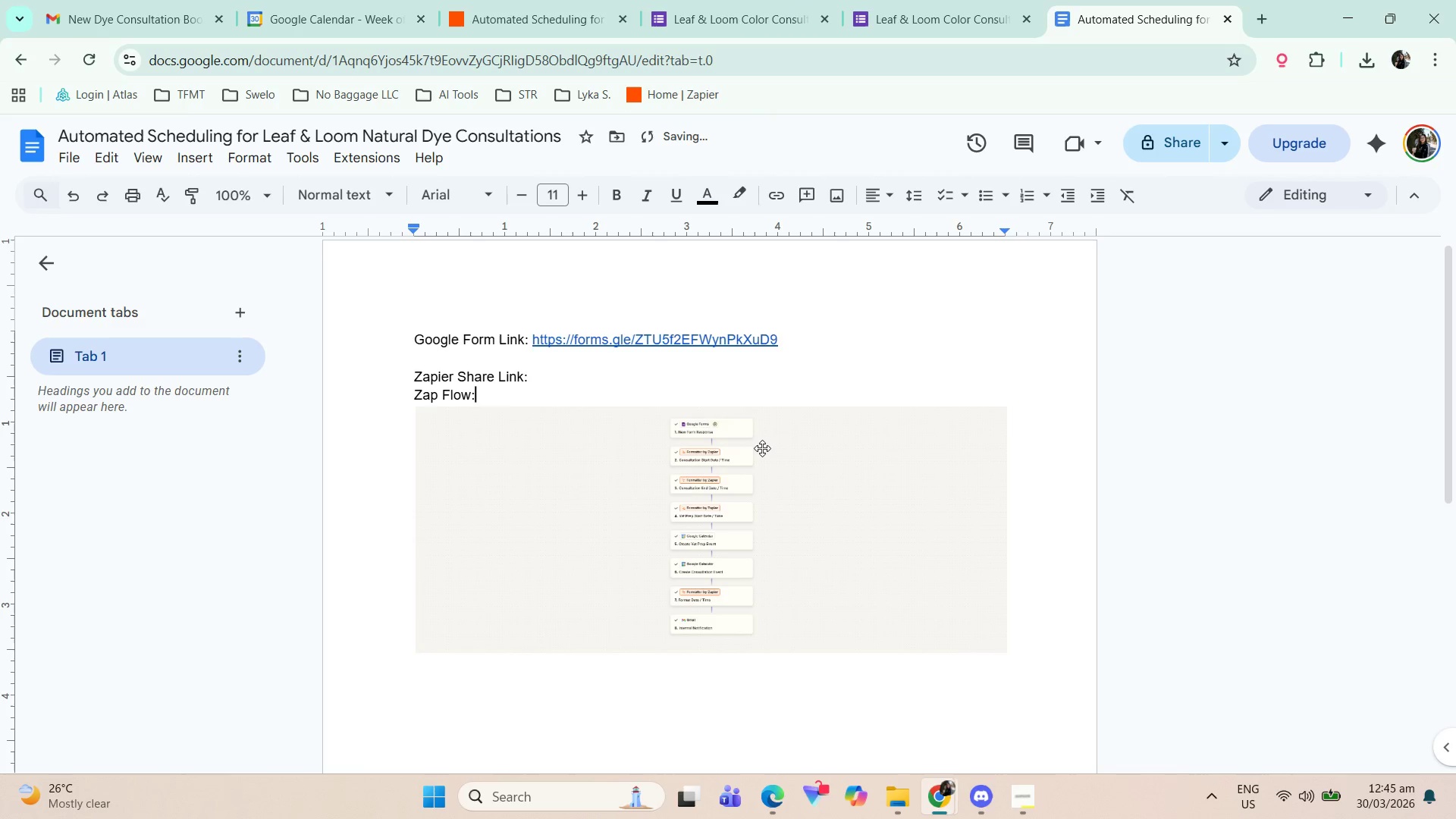 
left_click([507, 12])
 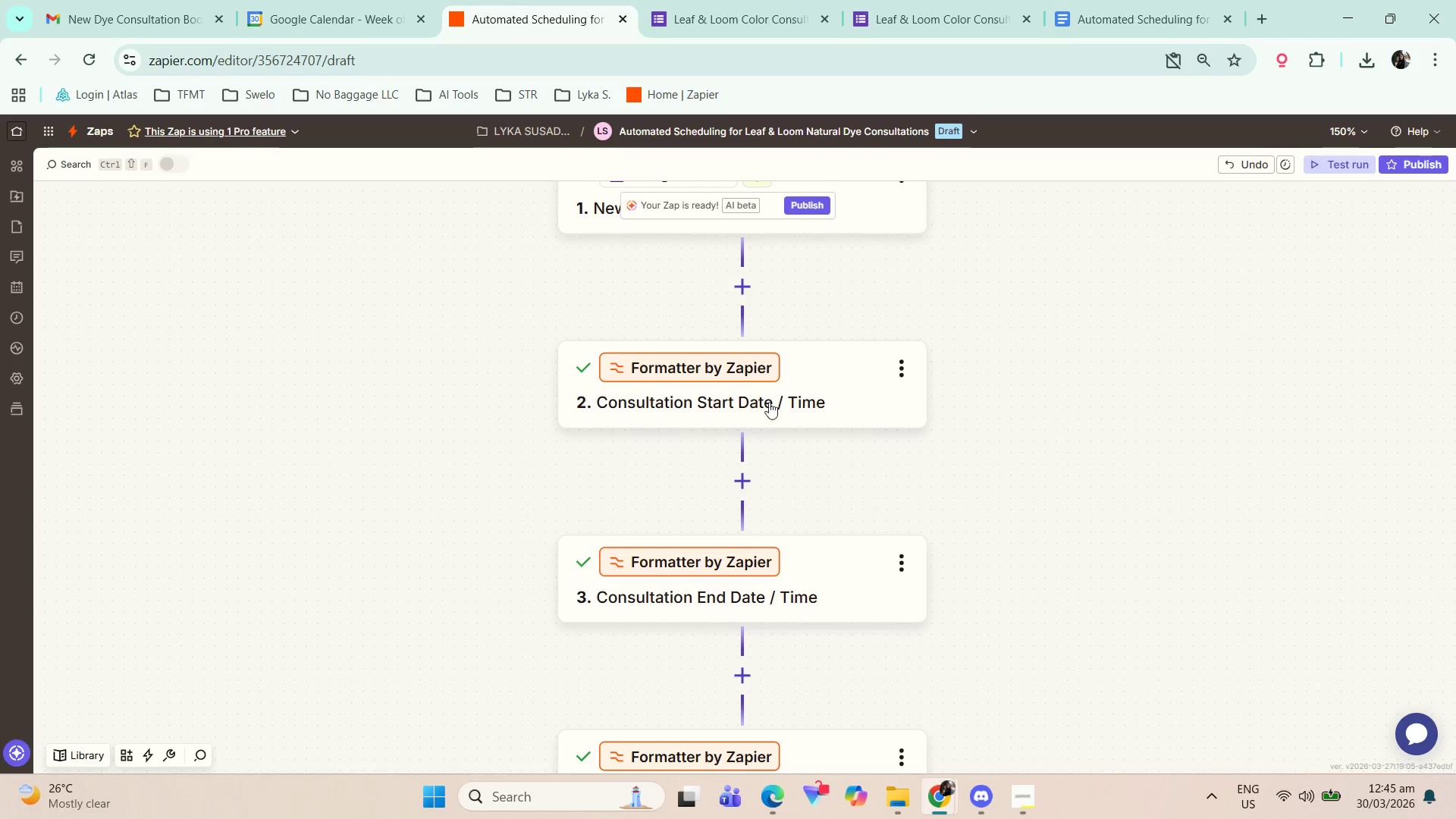 
scroll: coordinate [925, 490], scroll_direction: down, amount: 14.0
 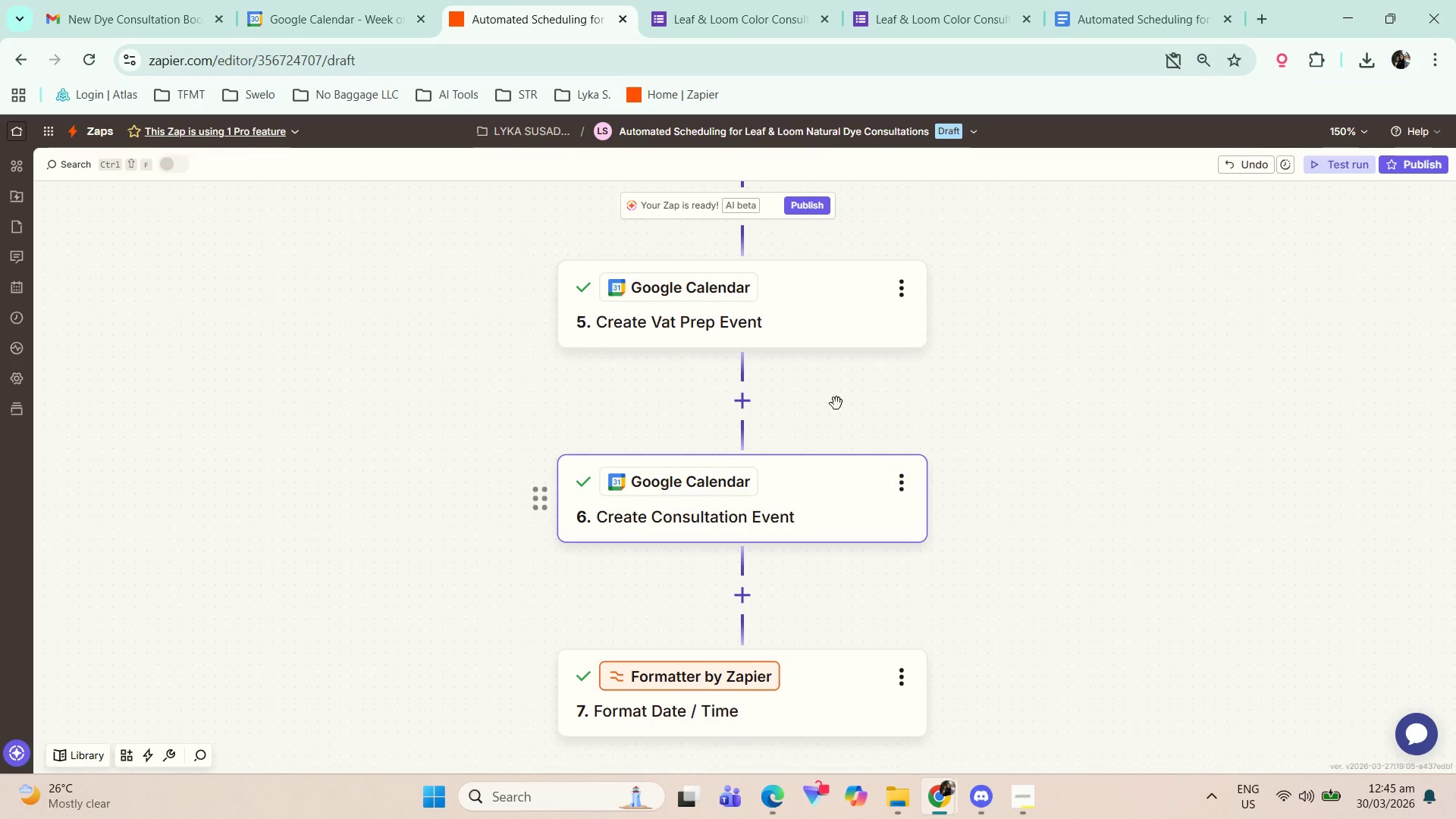 
scroll: coordinate [789, 293], scroll_direction: up, amount: 6.0
 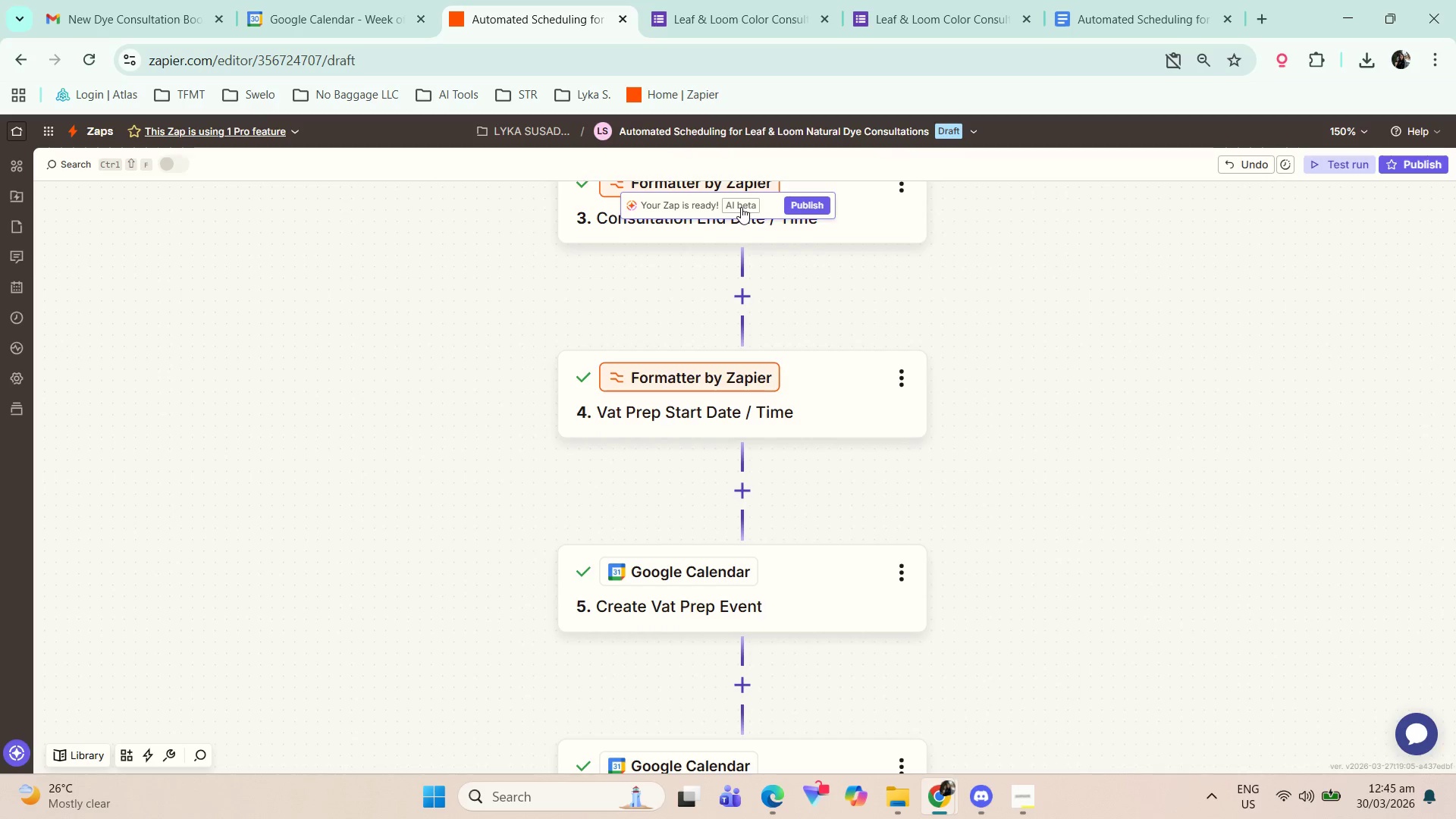 
left_click([740, 208])
 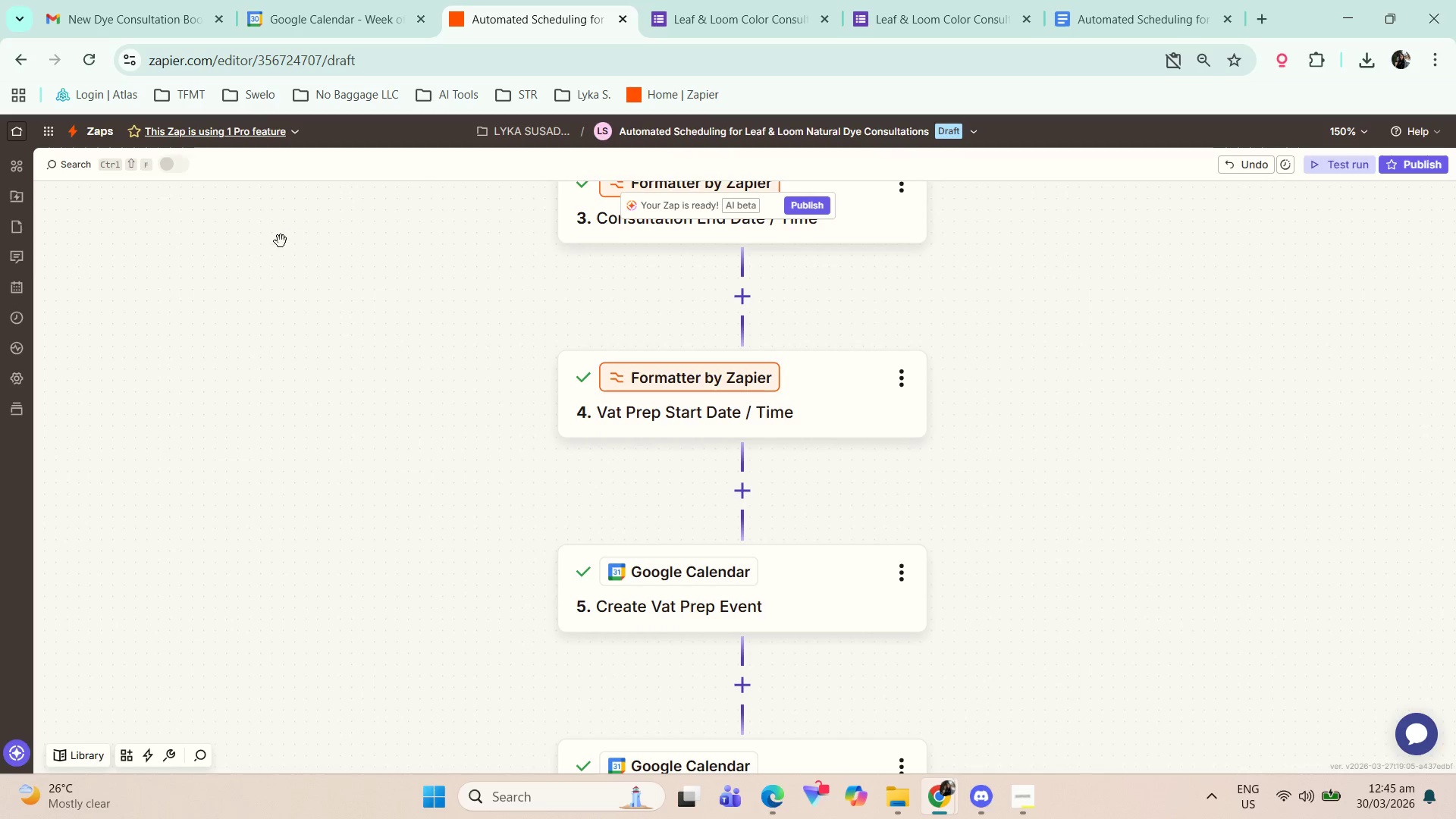 
scroll: coordinate [431, 452], scroll_direction: up, amount: 14.0
 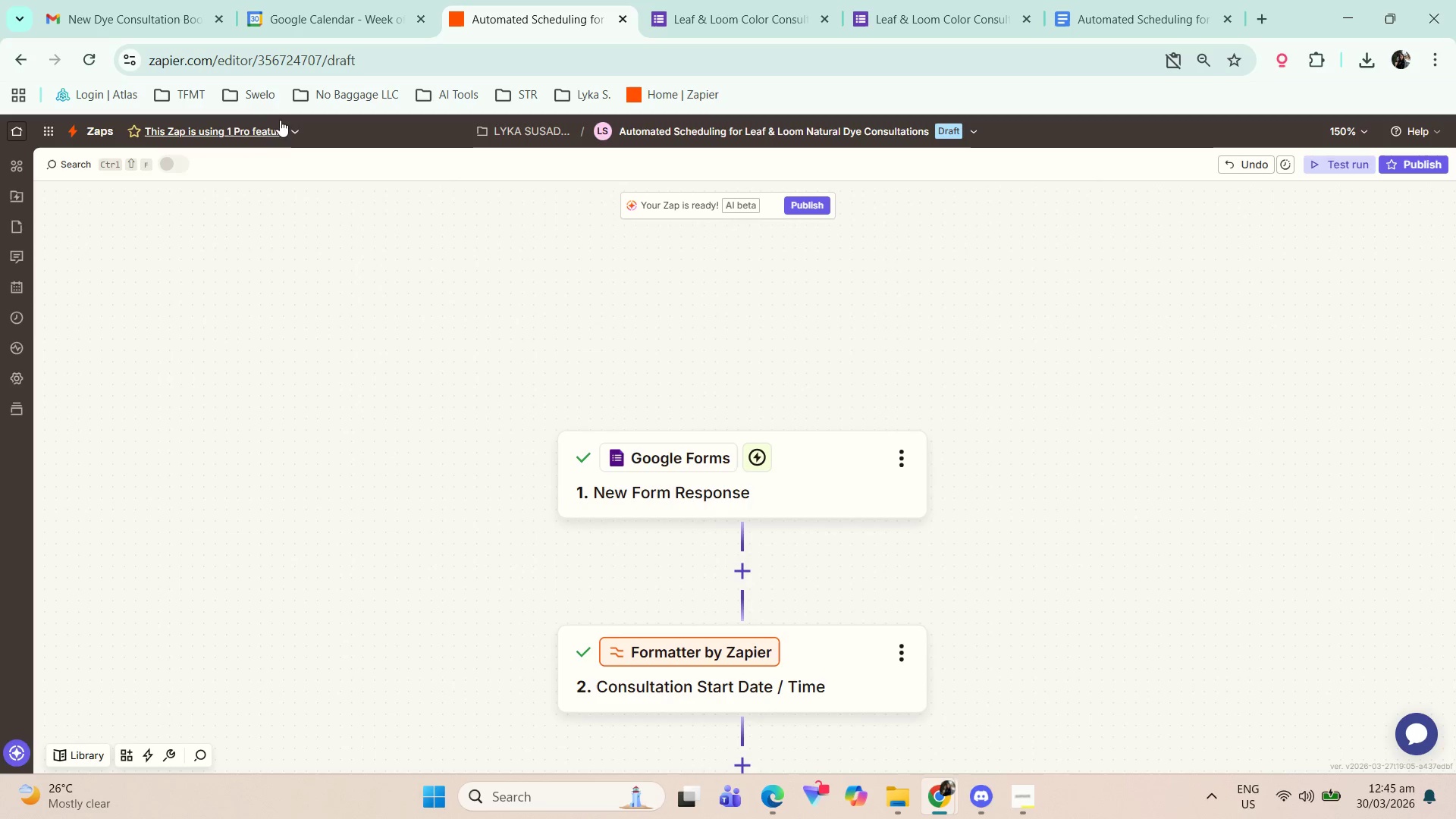 
left_click([285, 135])
 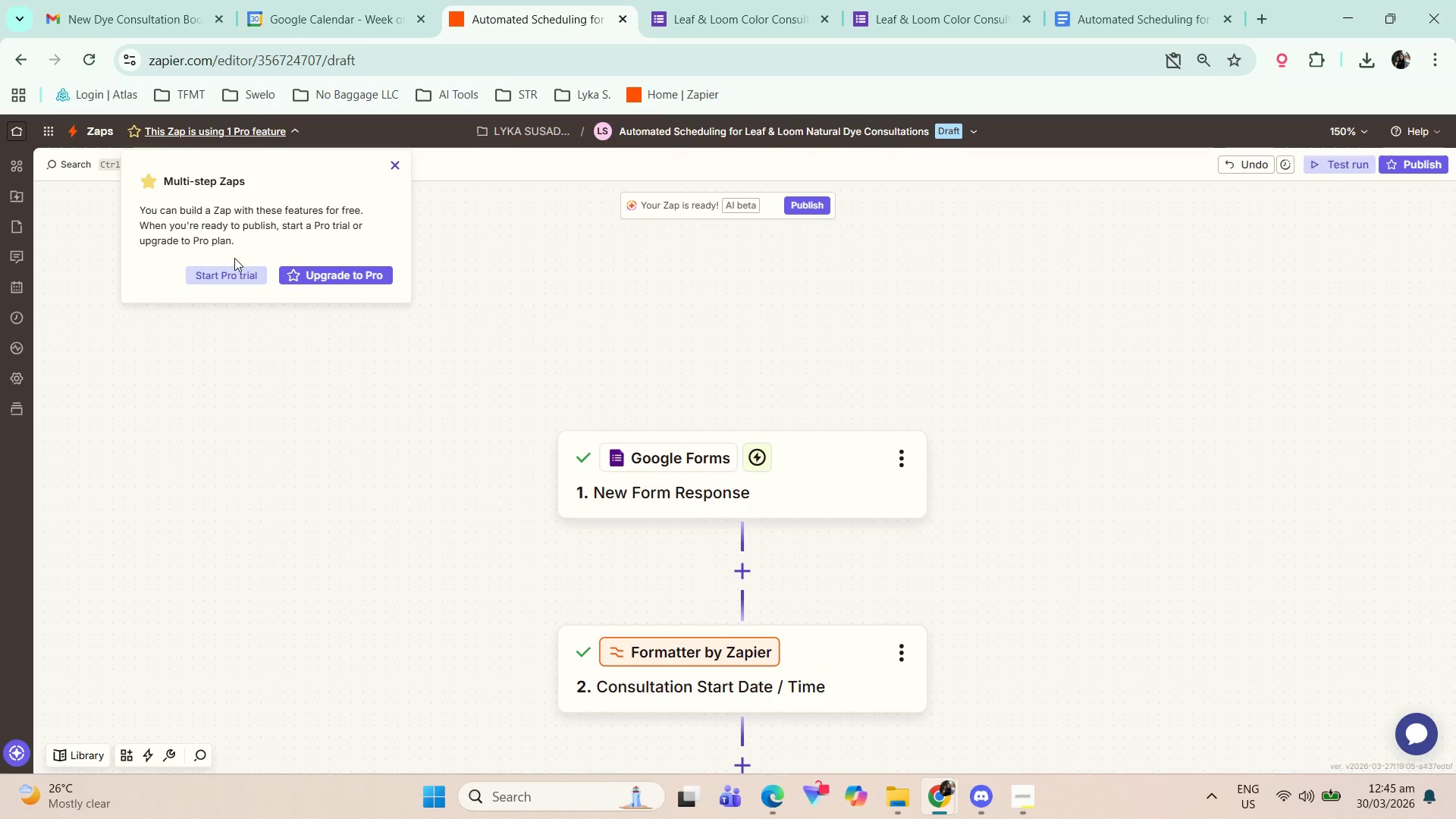 
left_click([387, 172])
 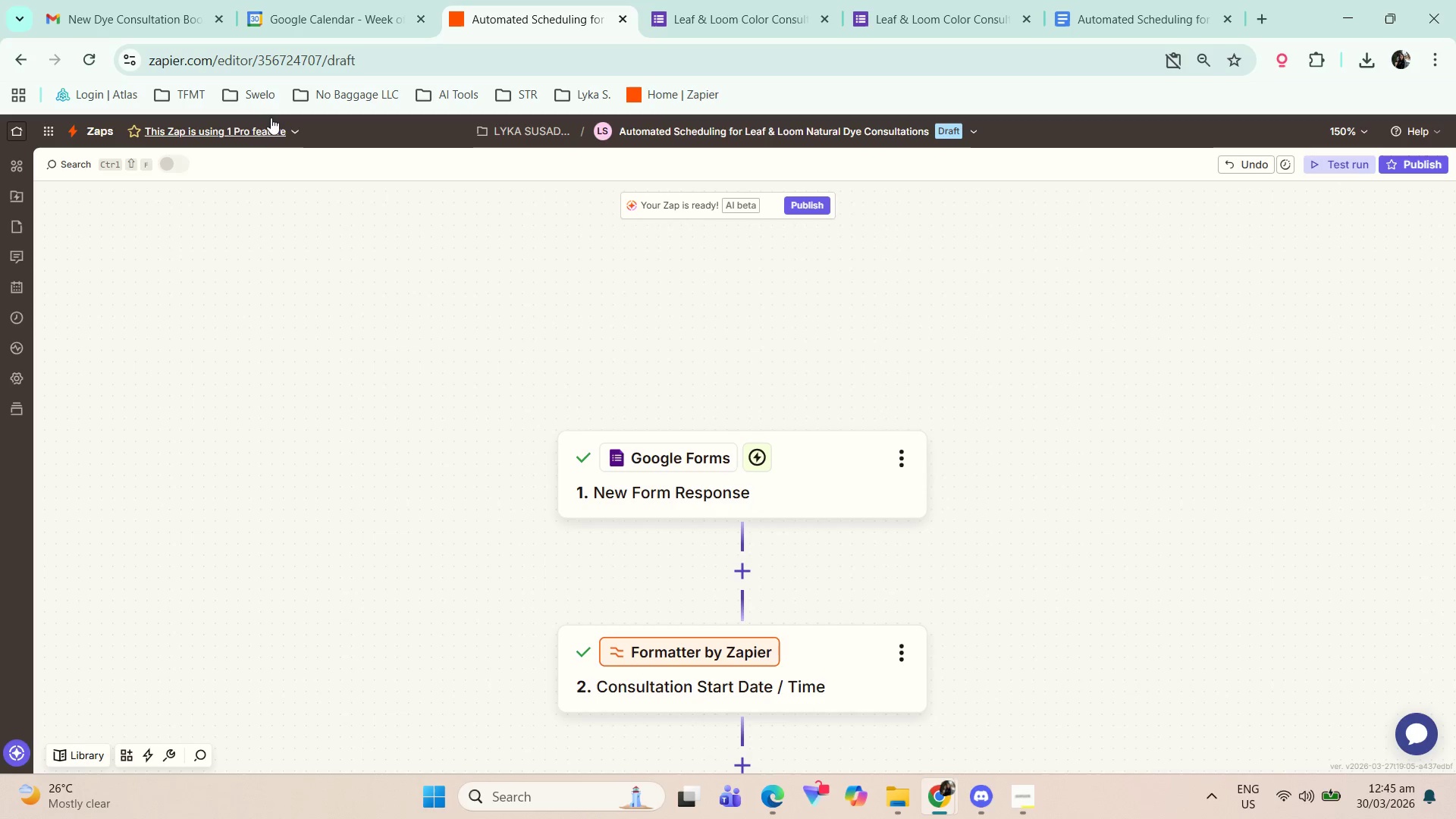 
left_click([262, 138])
 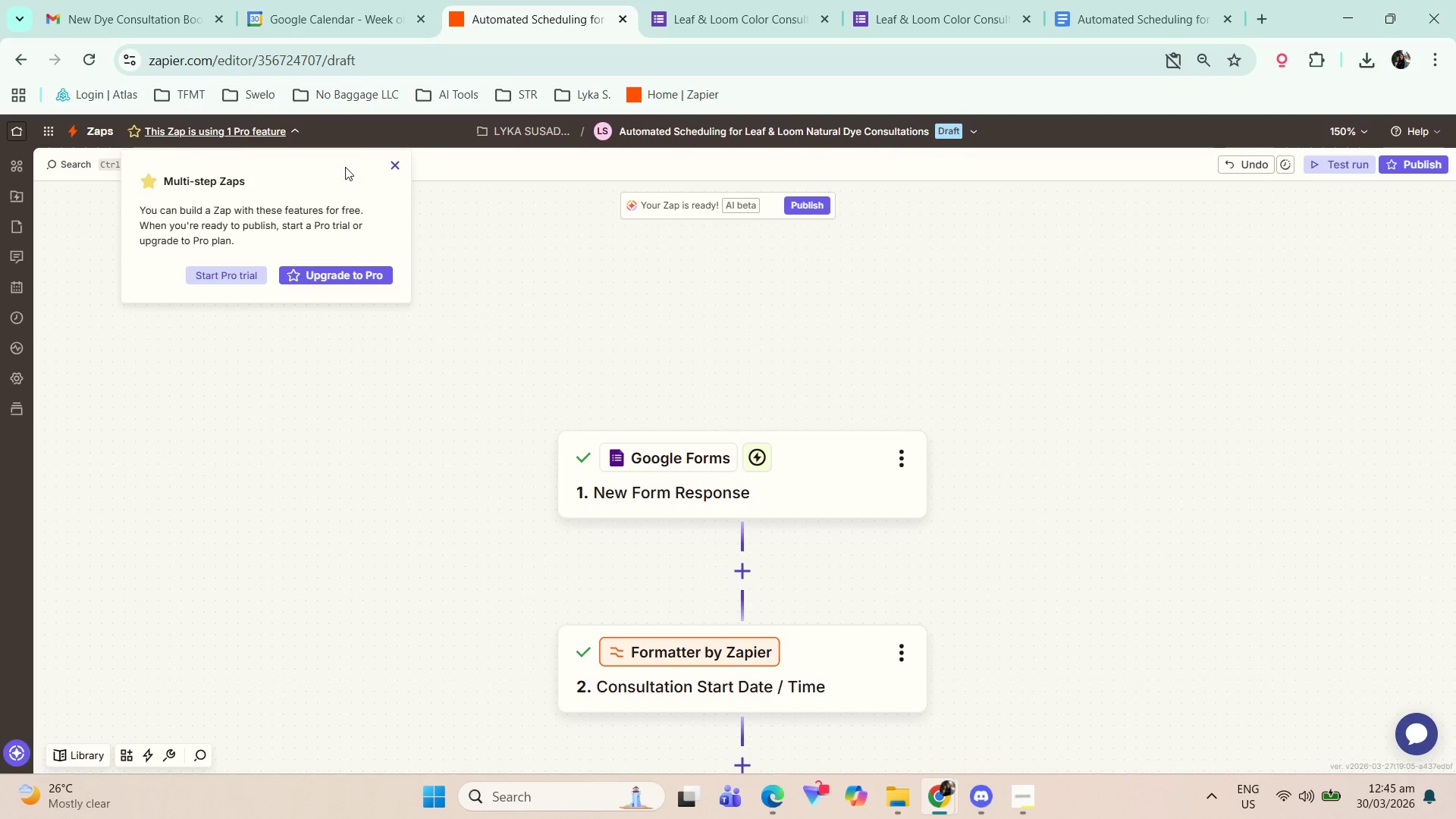 
wait(5.89)
 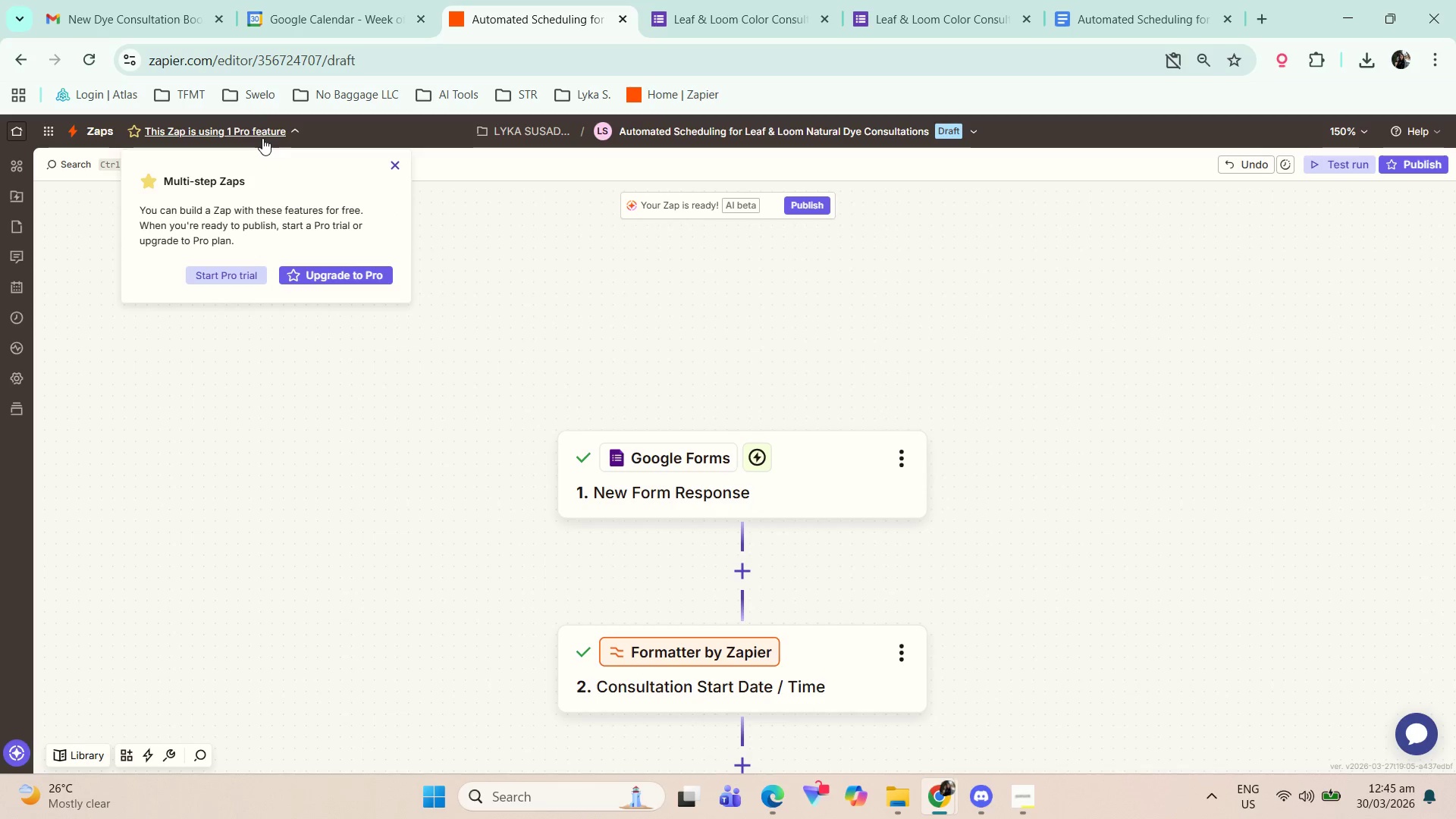 
double_click([572, 325])
 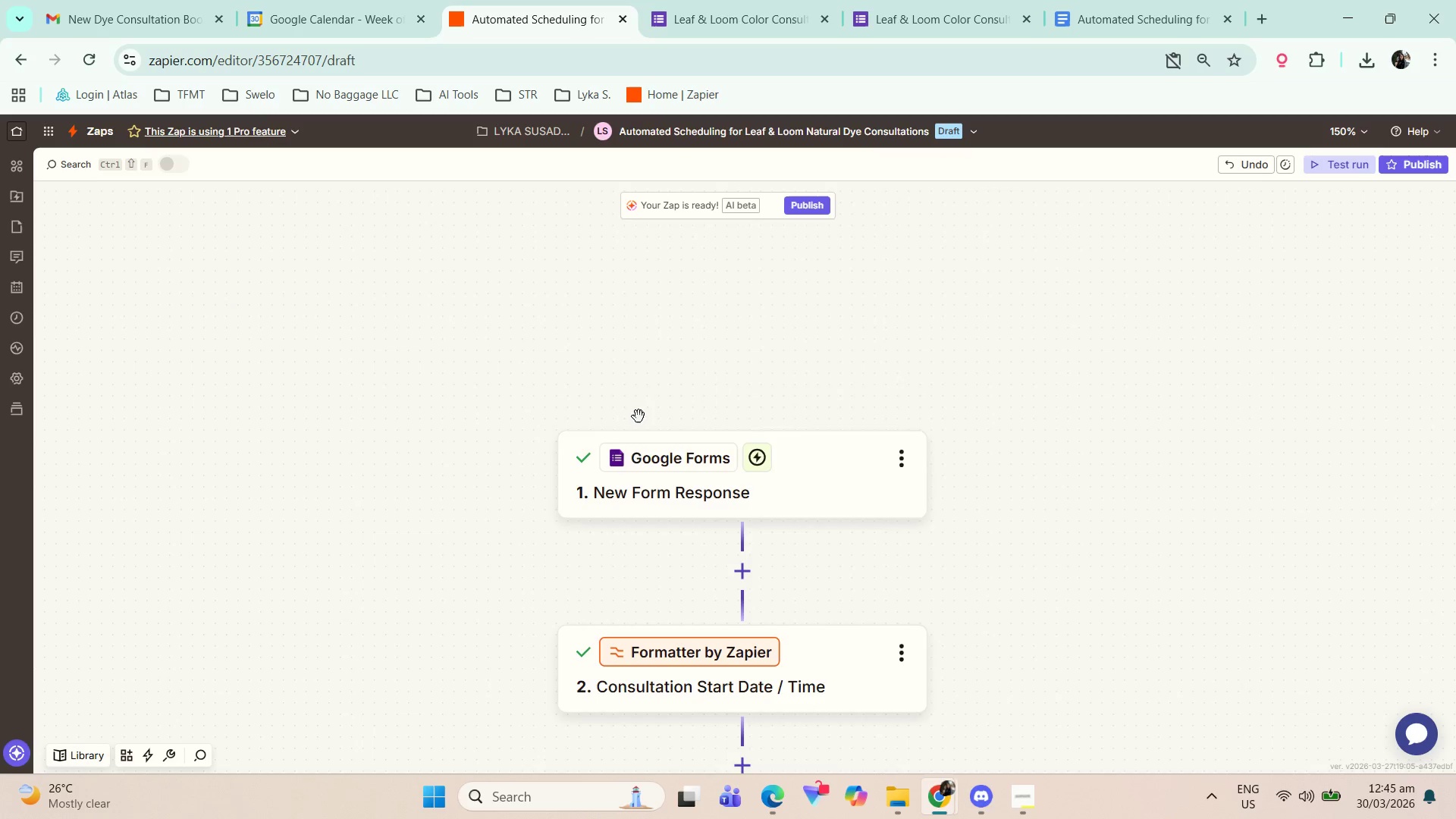 
scroll: coordinate [1115, 443], scroll_direction: down, amount: 15.0
 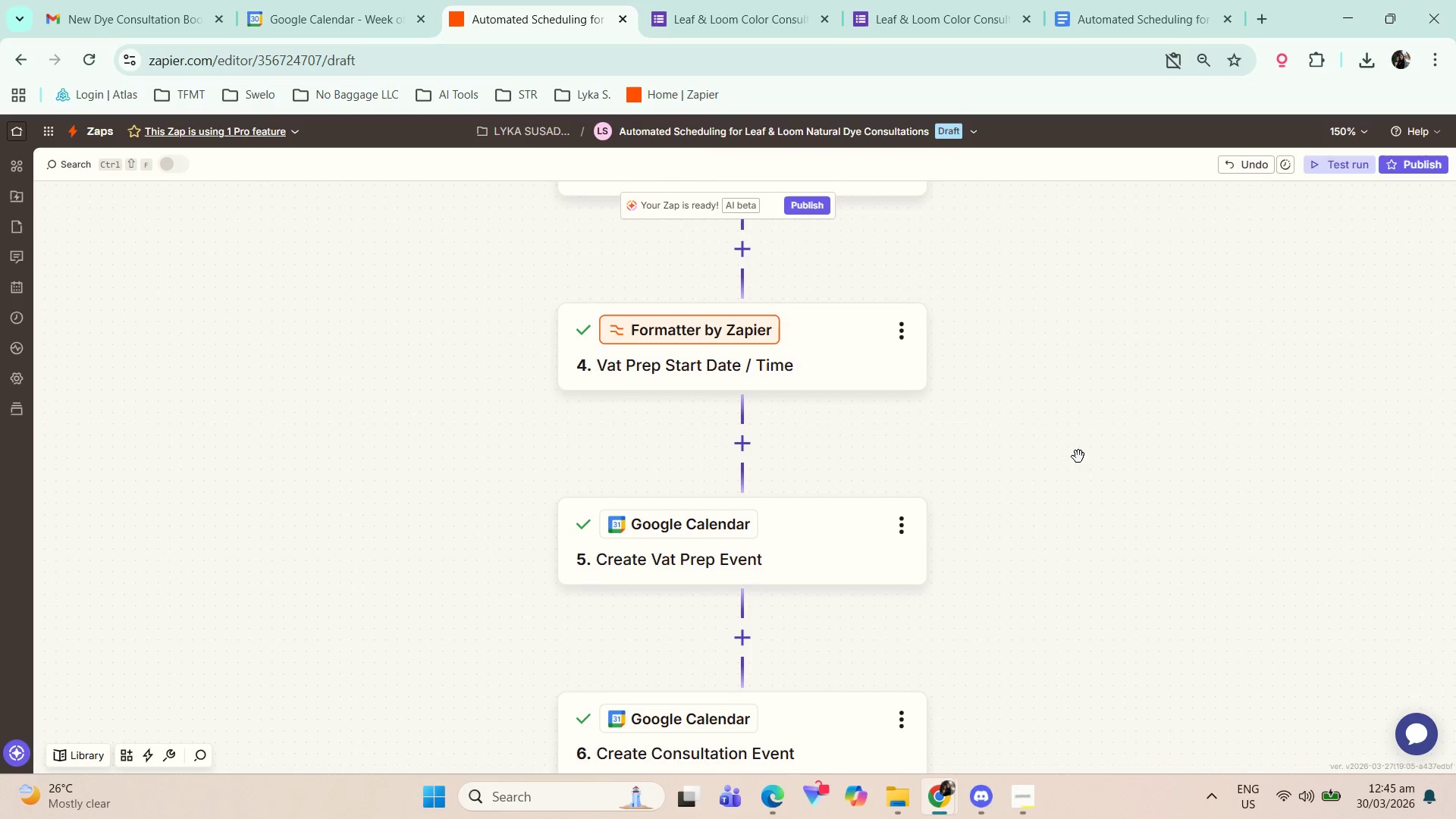 
scroll: coordinate [969, 486], scroll_direction: up, amount: 10.0
 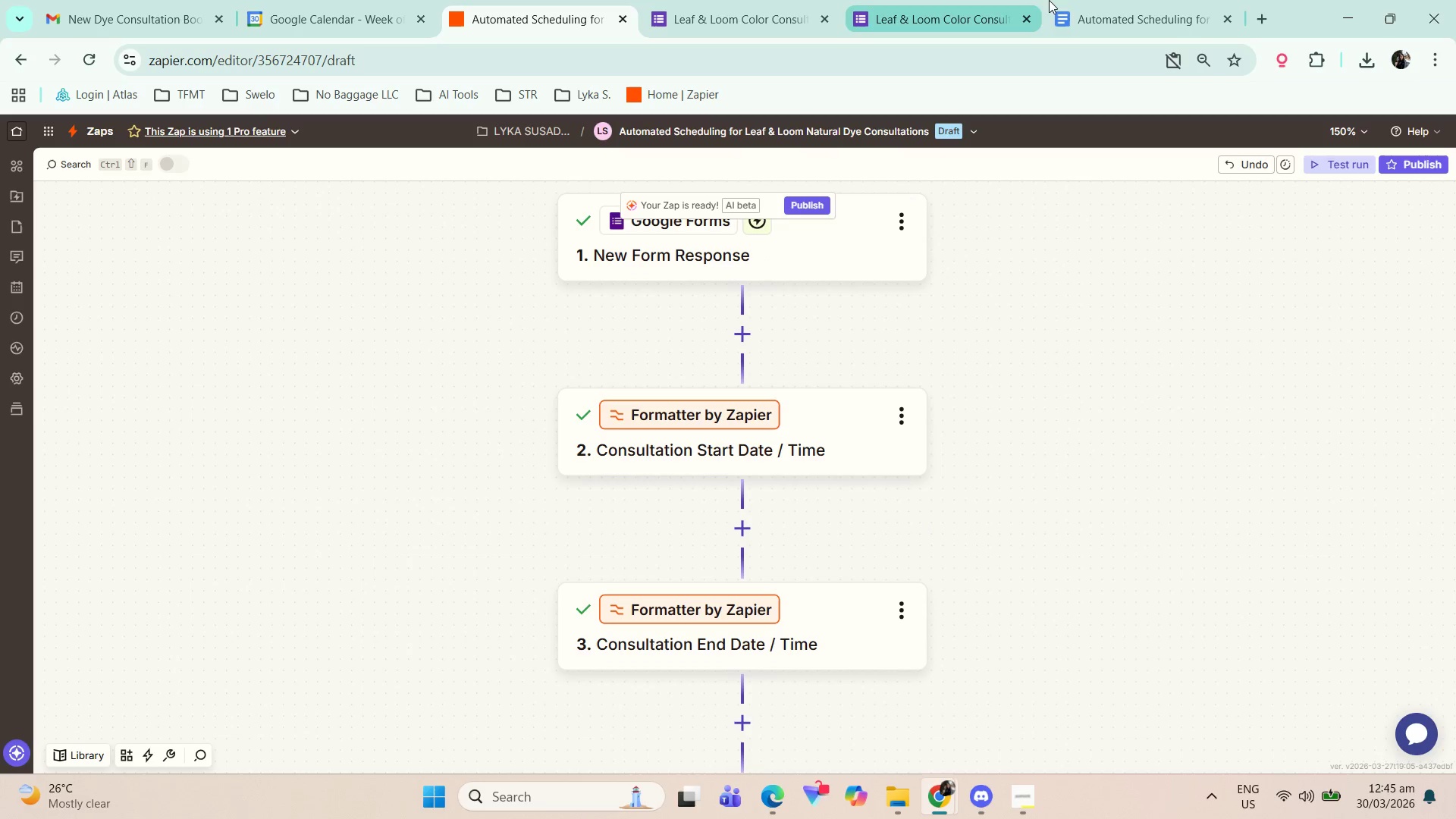 
left_click([1128, 0])
 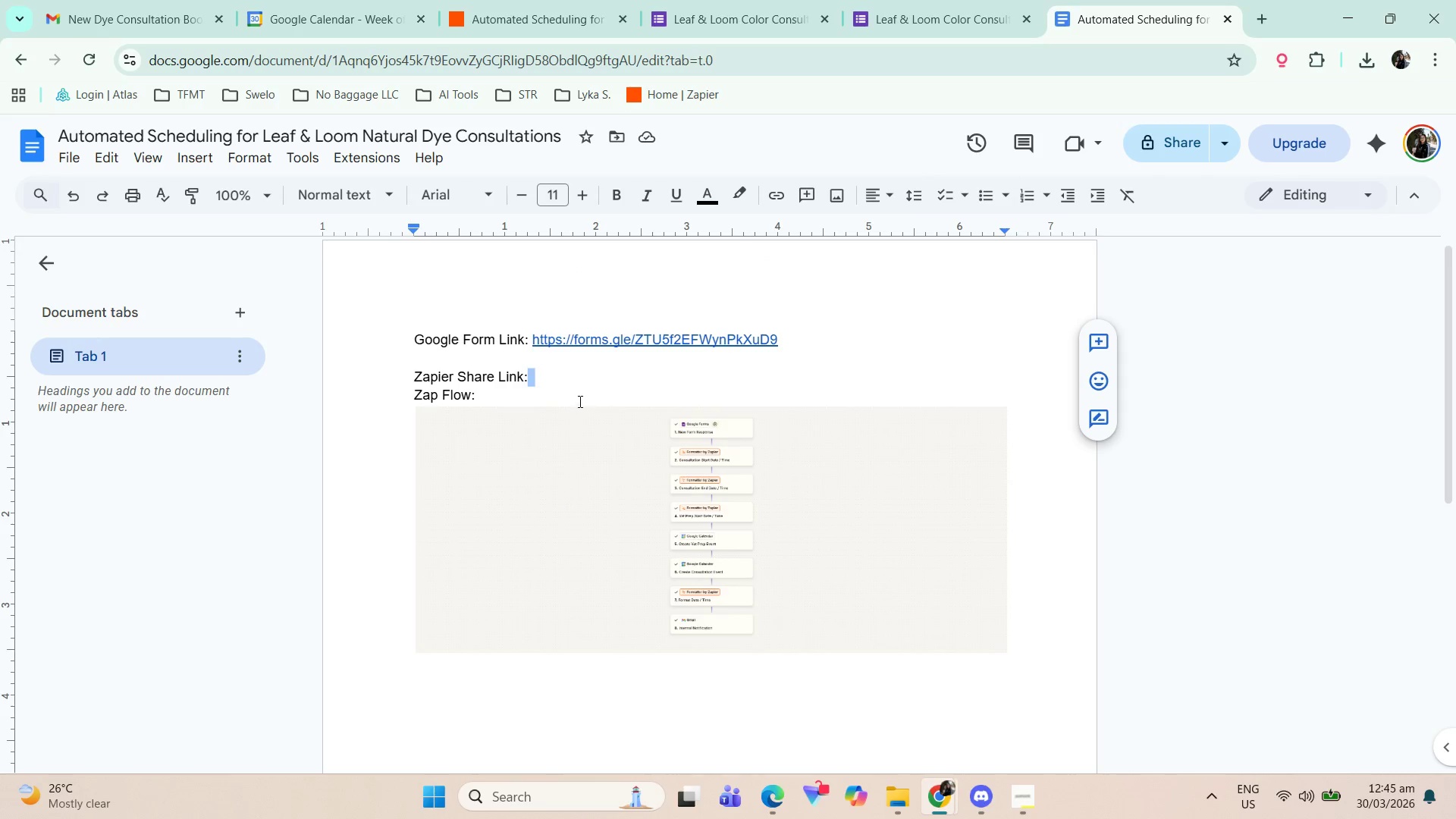 
double_click([587, 374])
 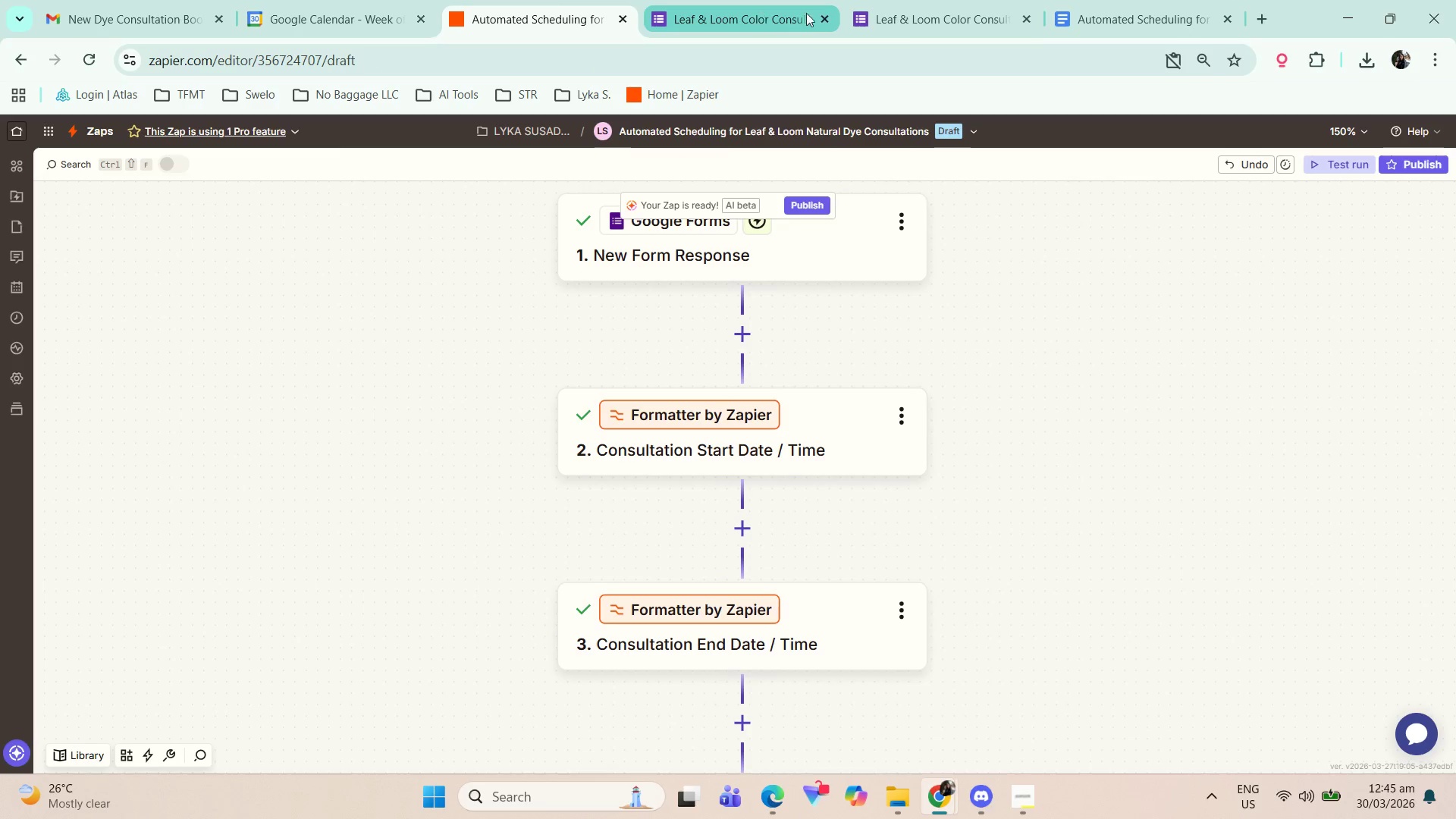 
left_click([751, 11])
 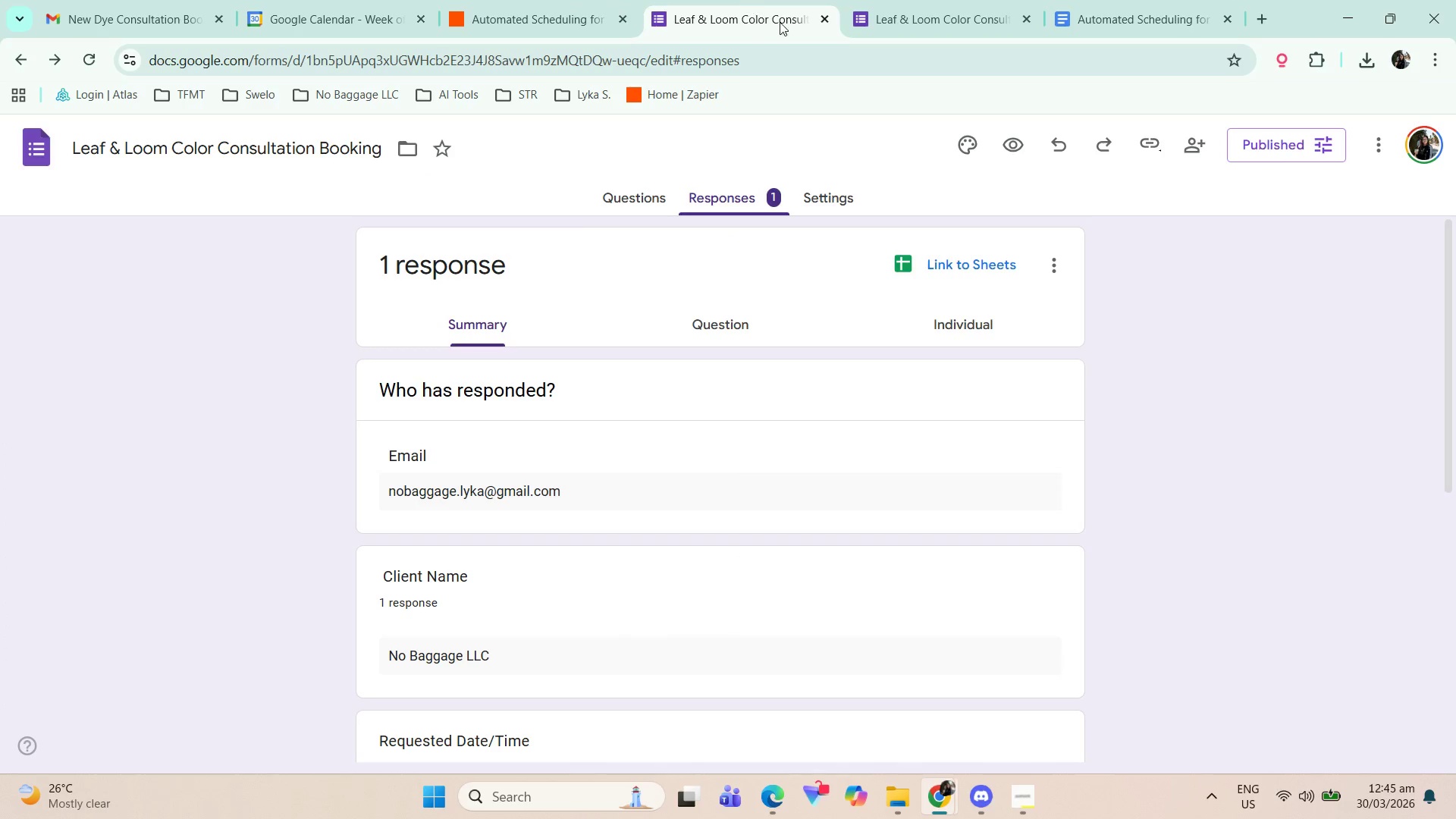 
left_click([862, 2])
 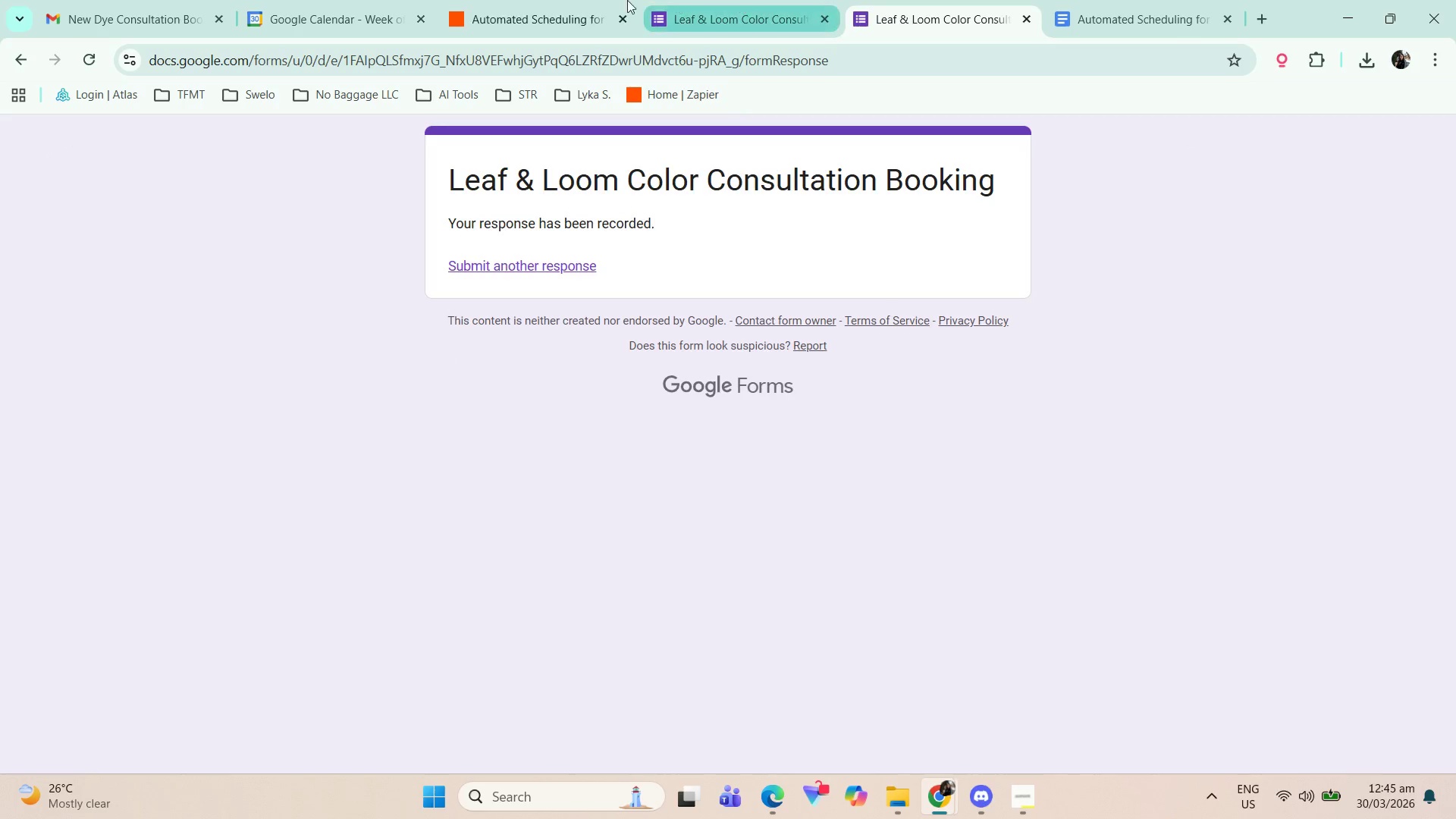 
left_click([490, 0])
 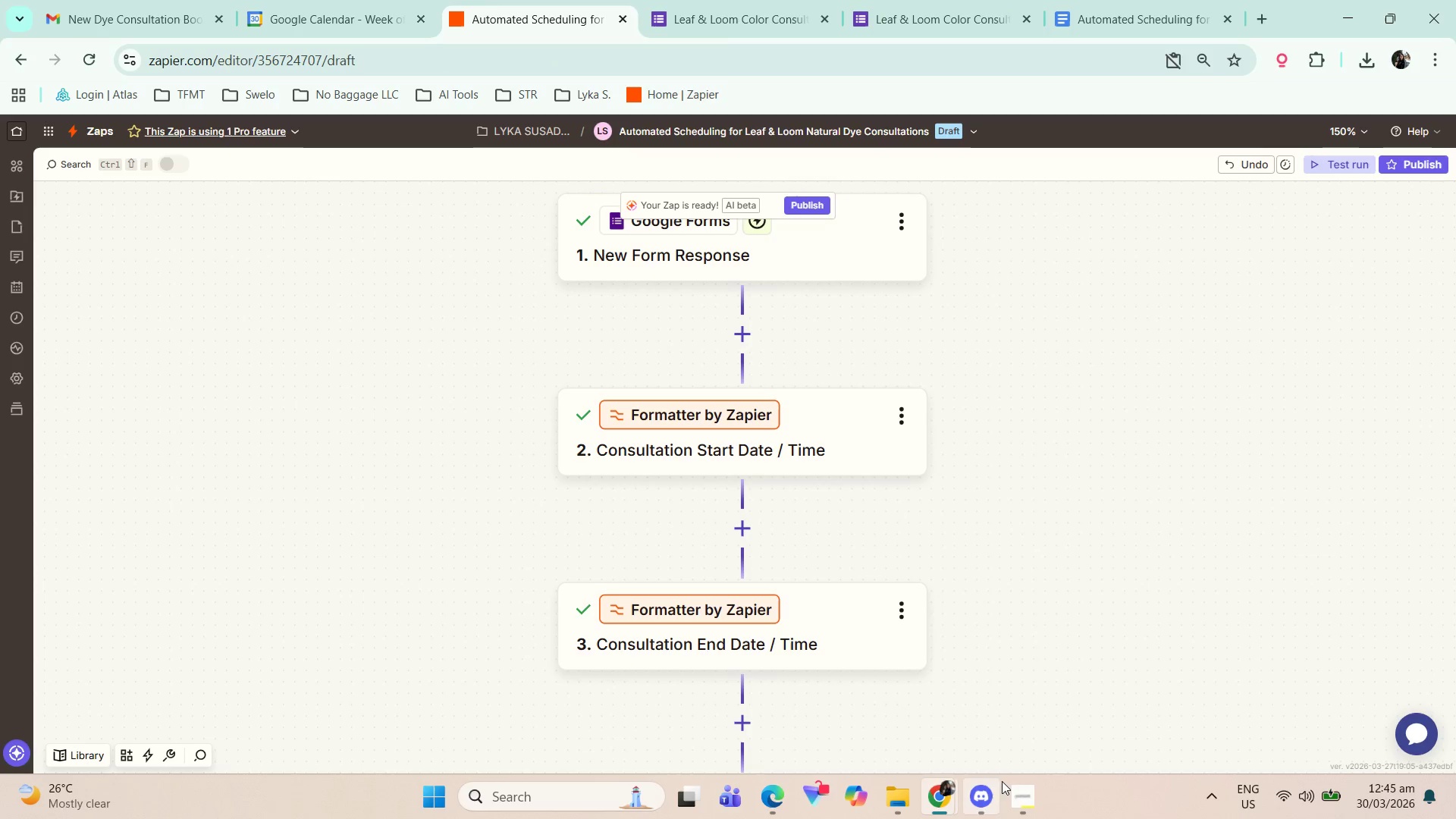 
left_click([1027, 811])